 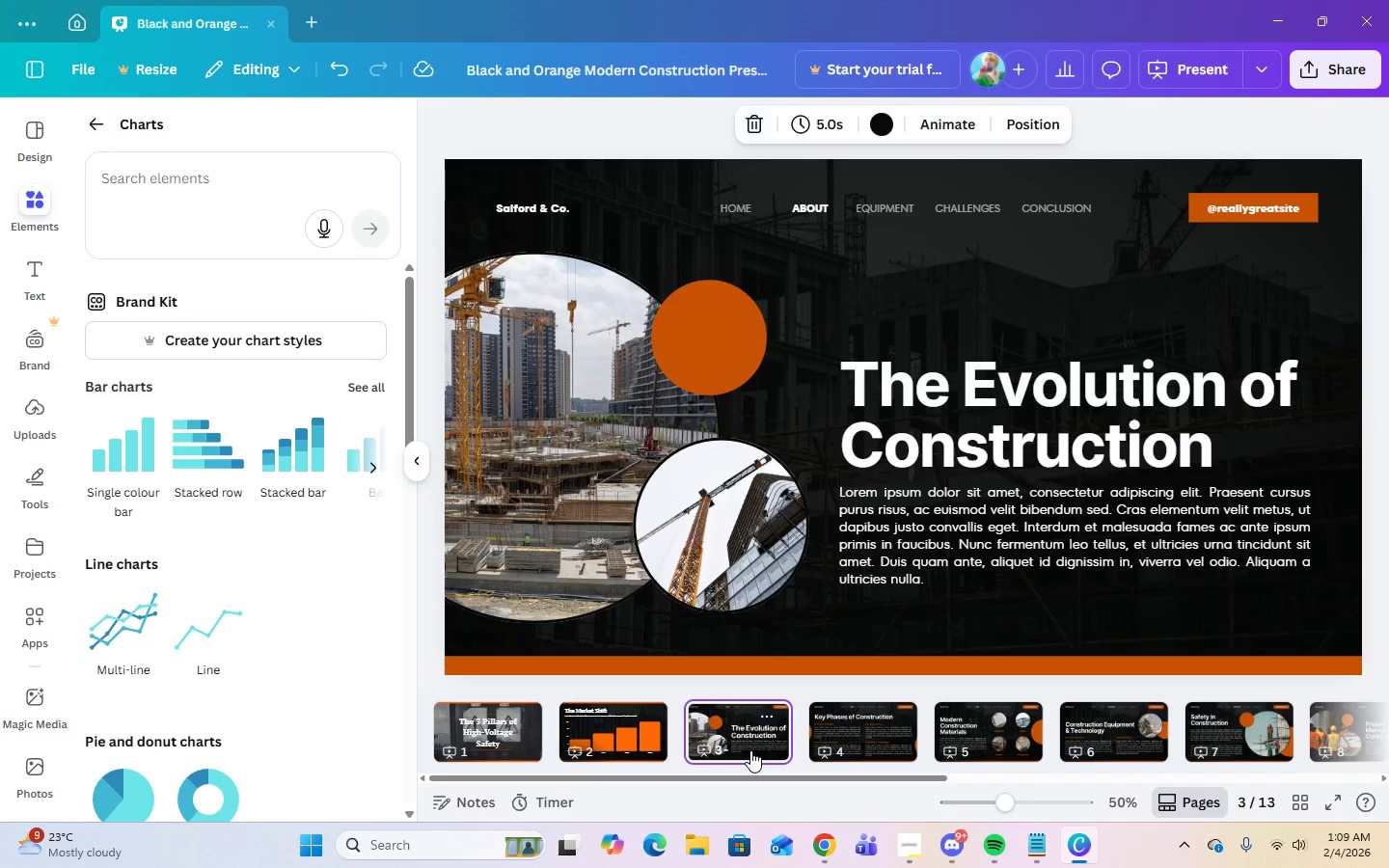 
left_click([656, 732])
 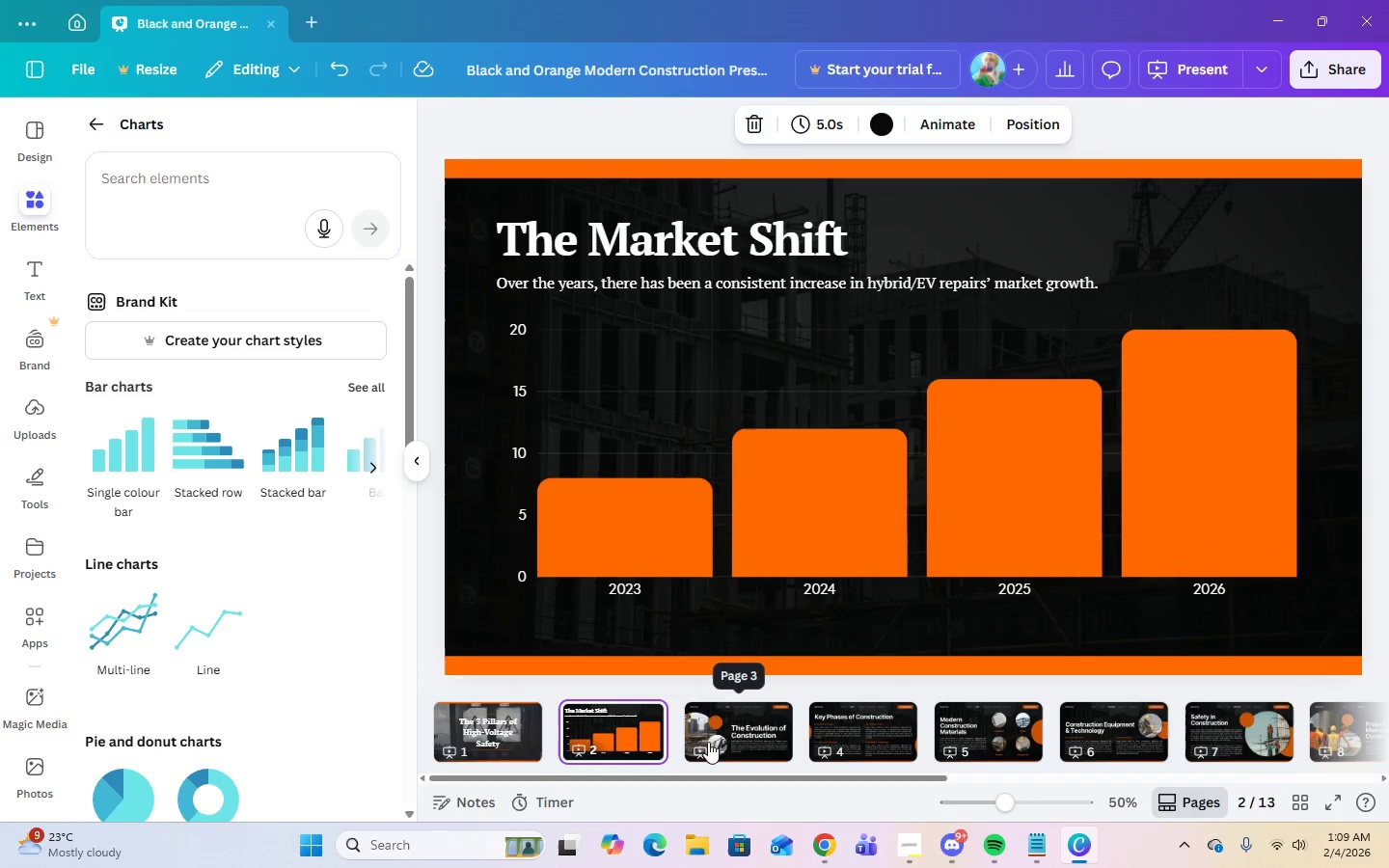 
mouse_move([850, 723])
 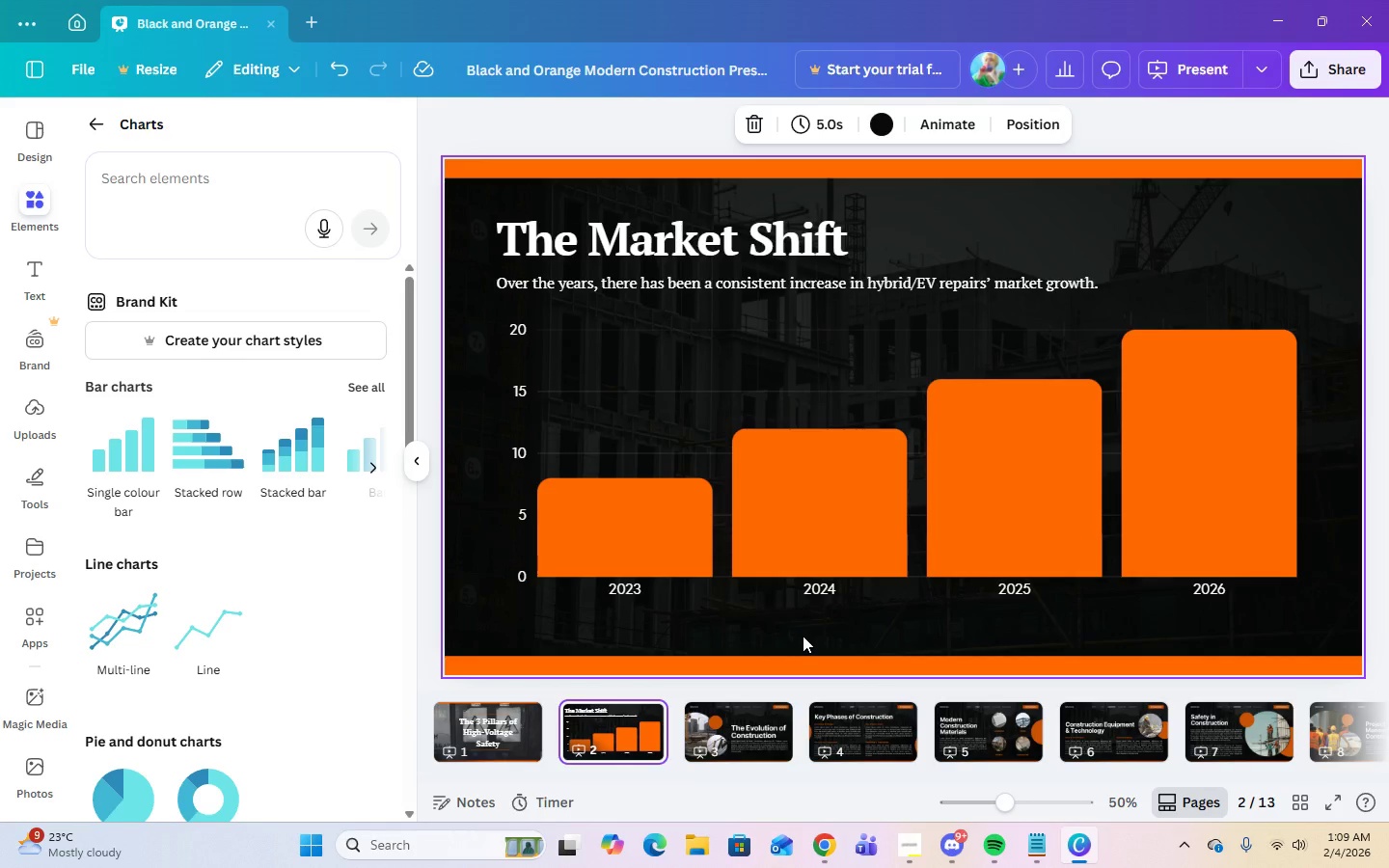 
wait(9.12)
 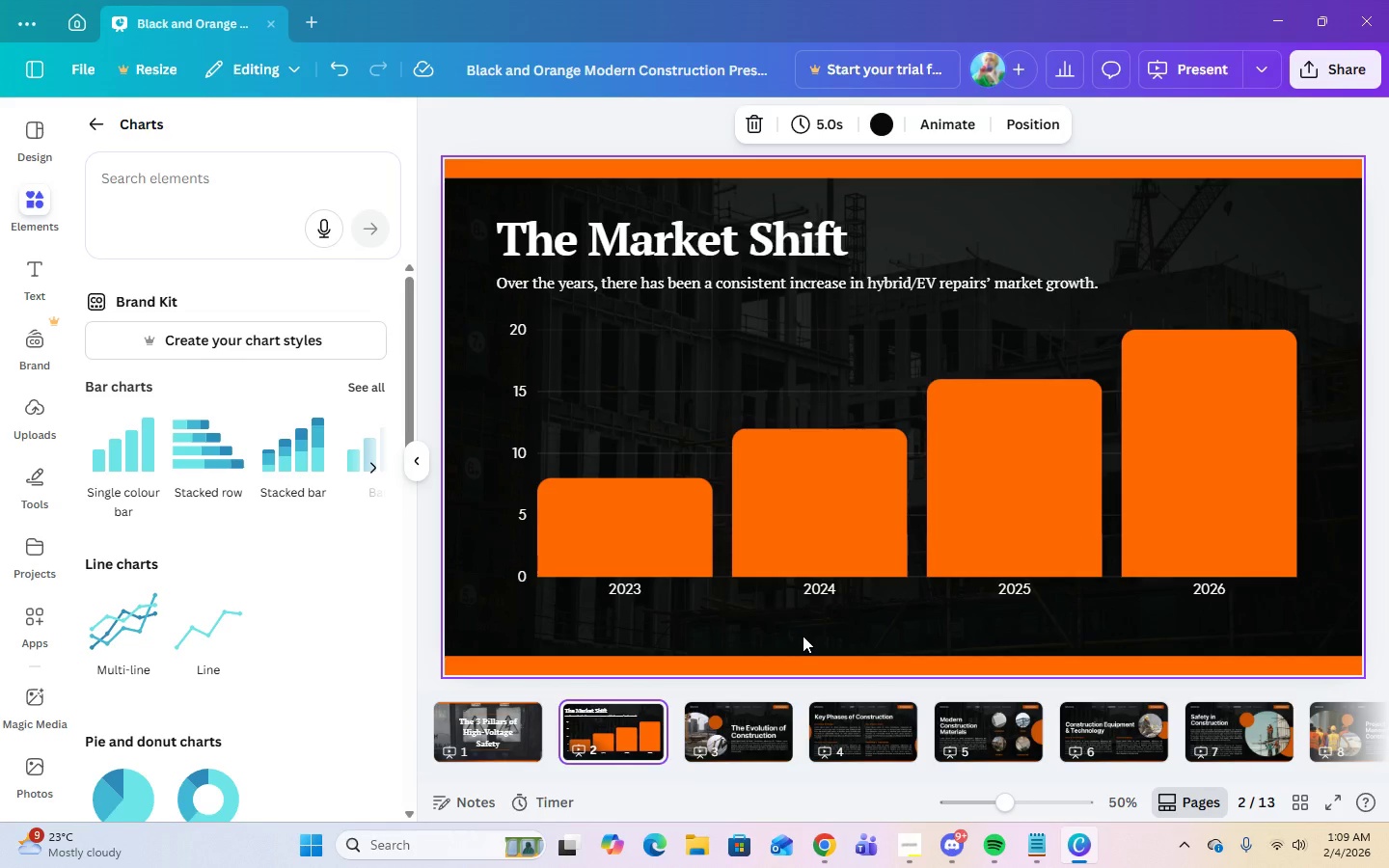 
left_click([758, 728])
 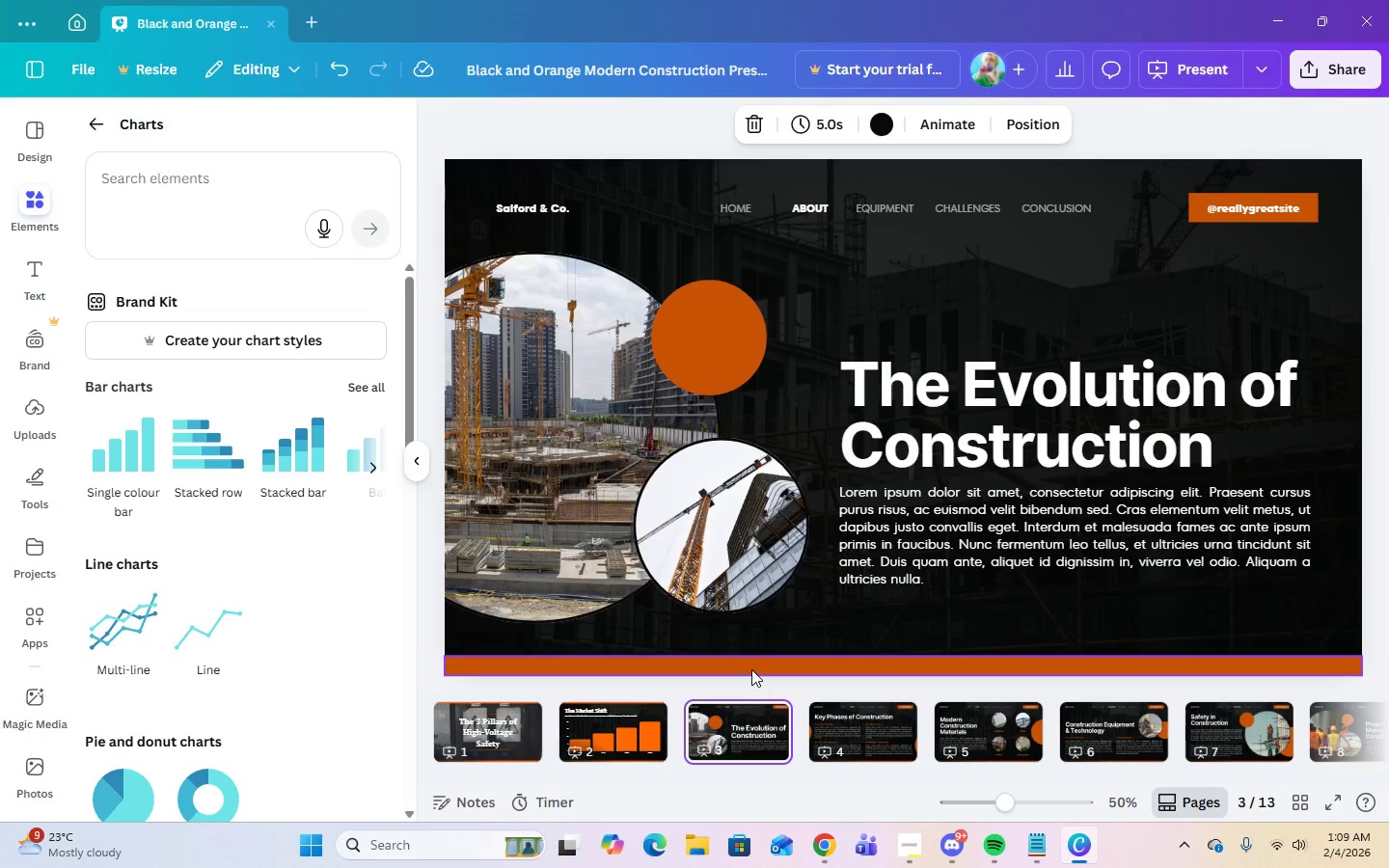 
left_click([722, 516])
 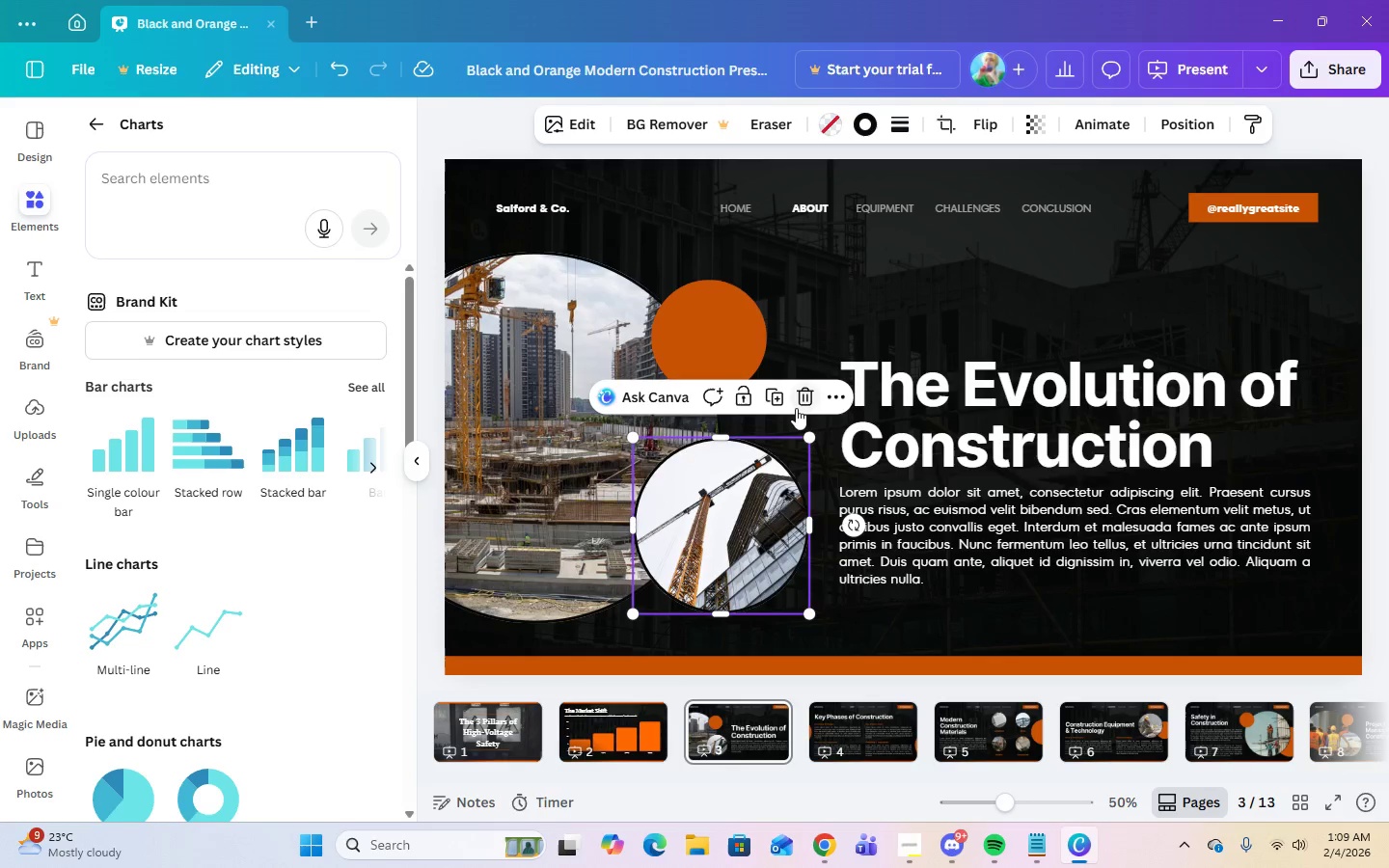 
left_click([797, 406])
 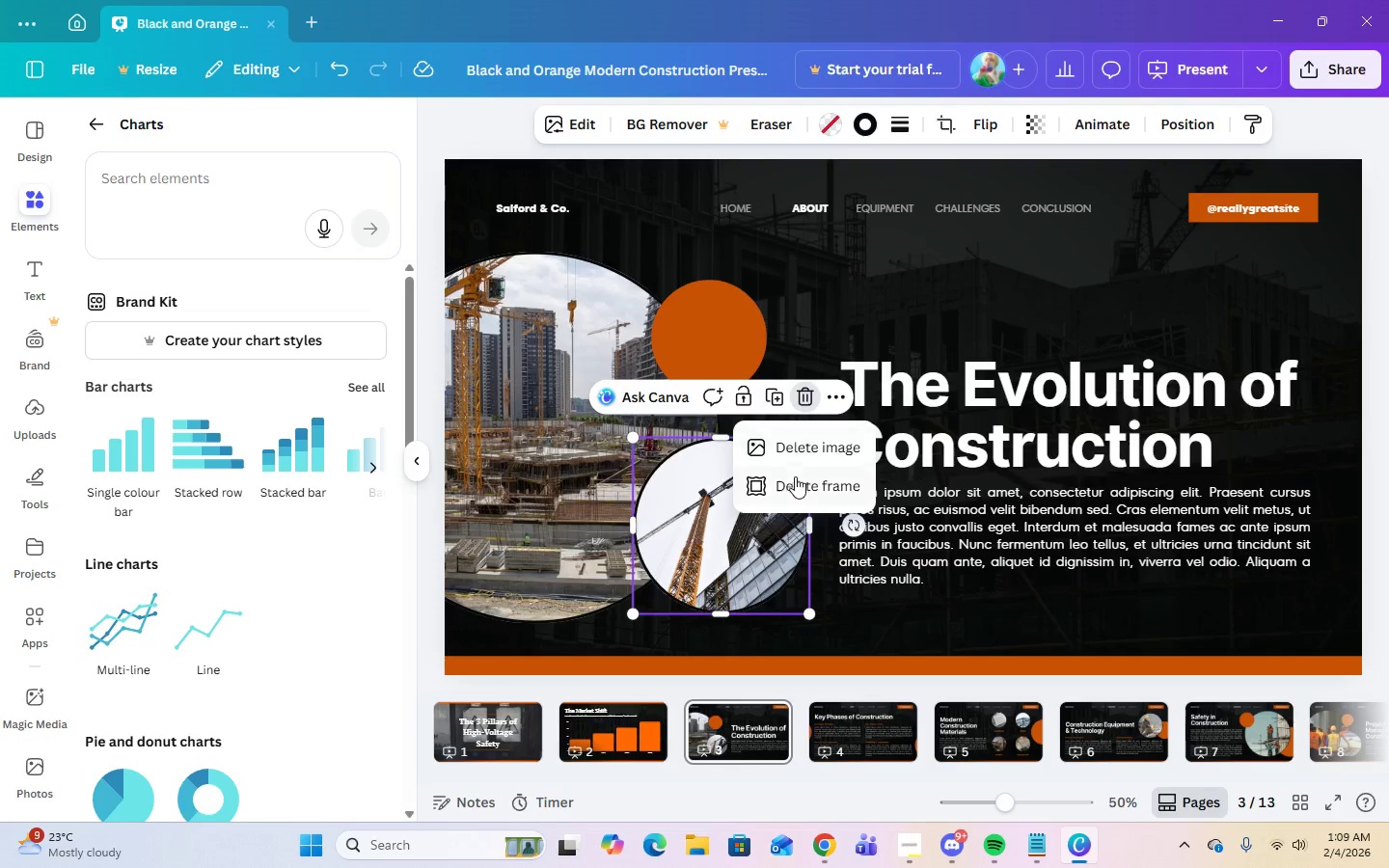 
left_click([798, 488])
 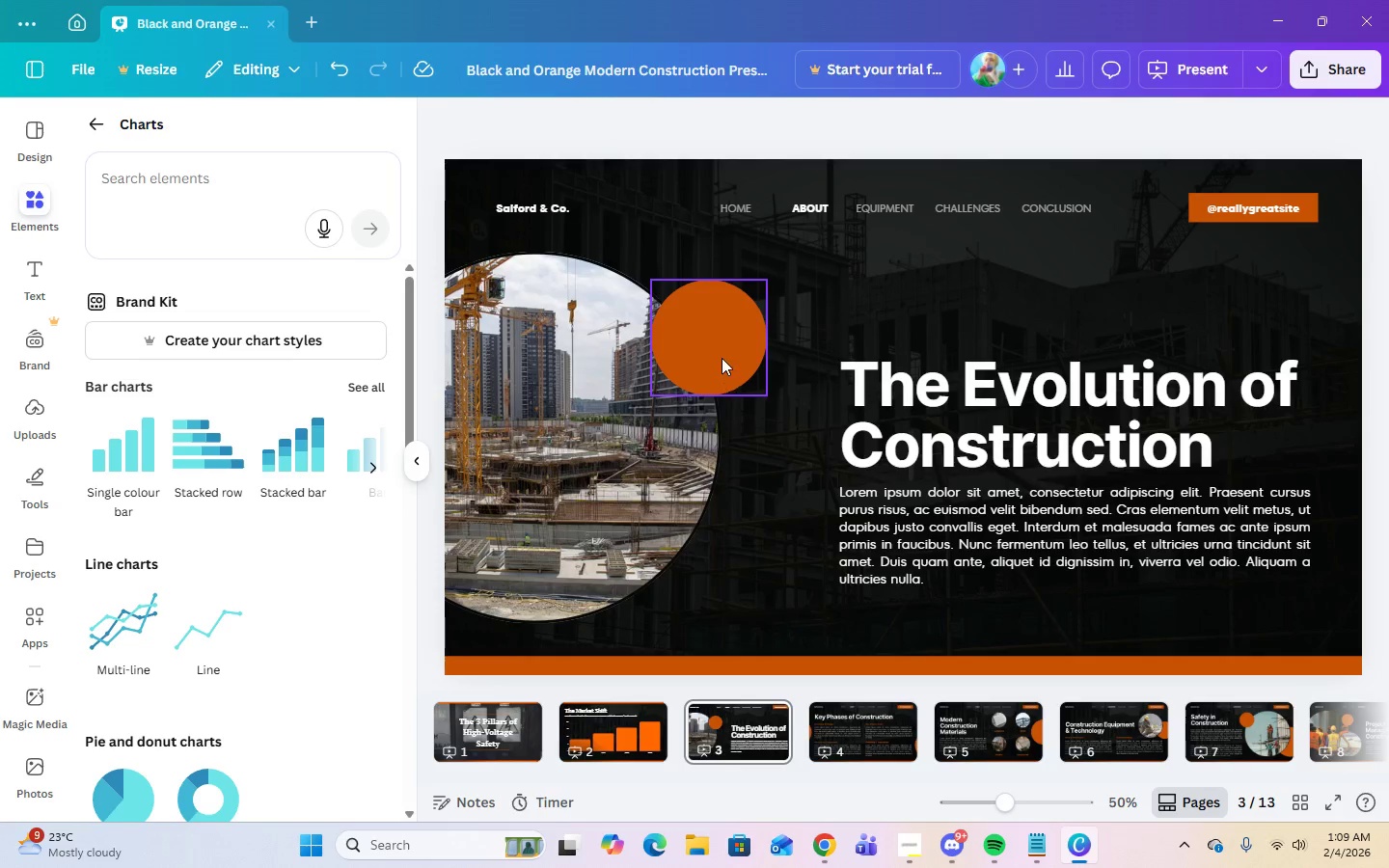 
left_click([722, 357])
 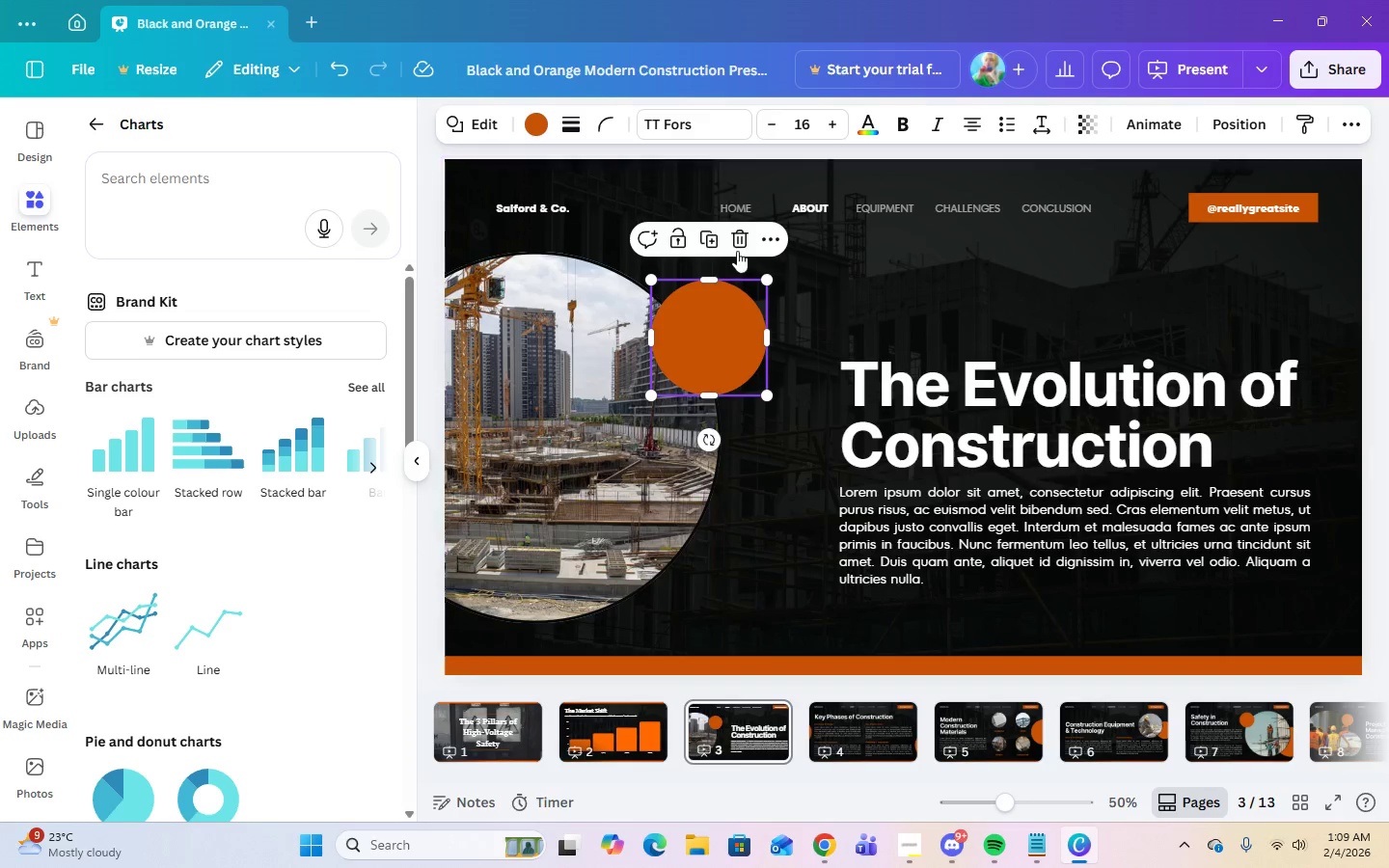 
left_click([739, 243])
 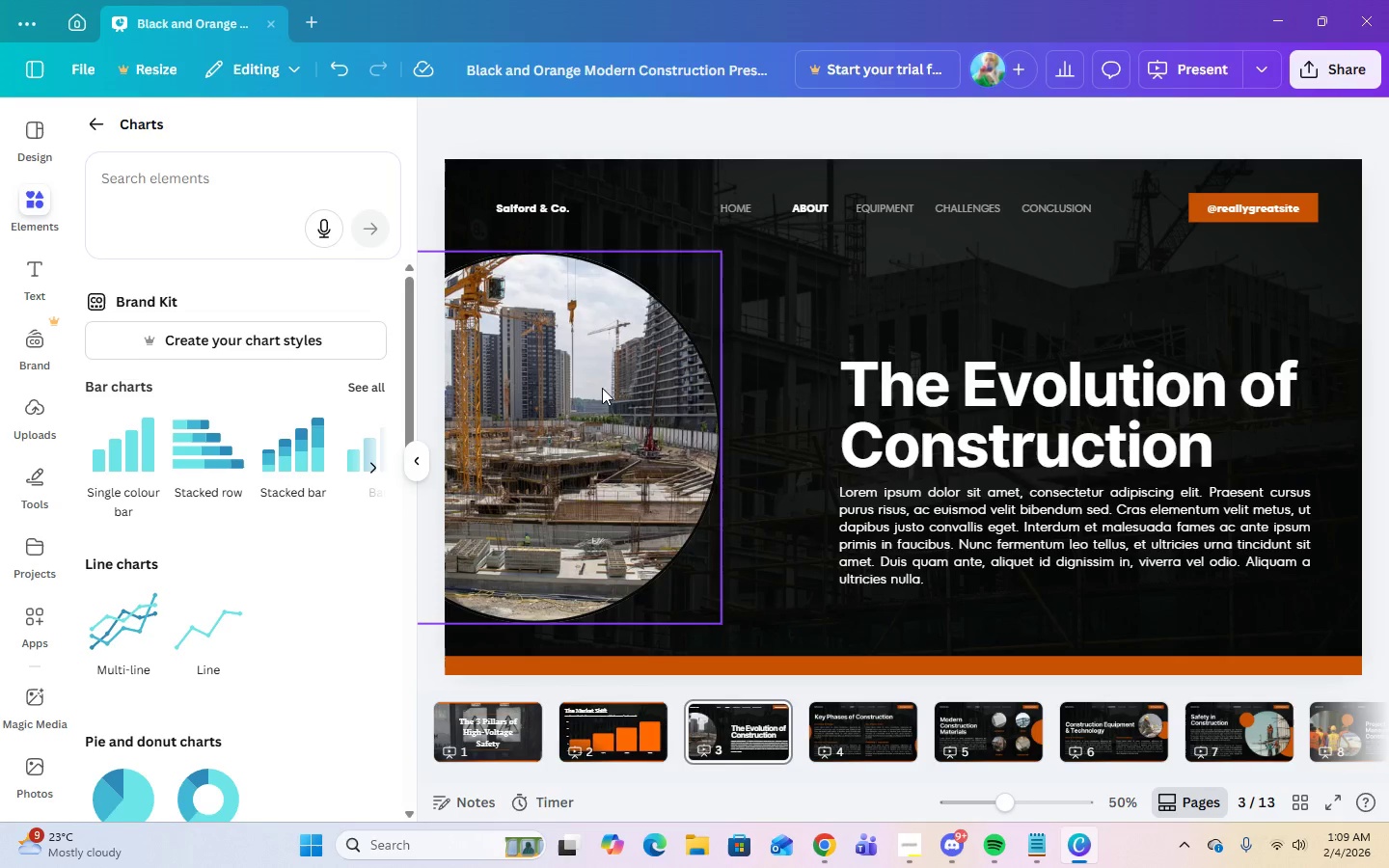 
left_click([558, 209])
 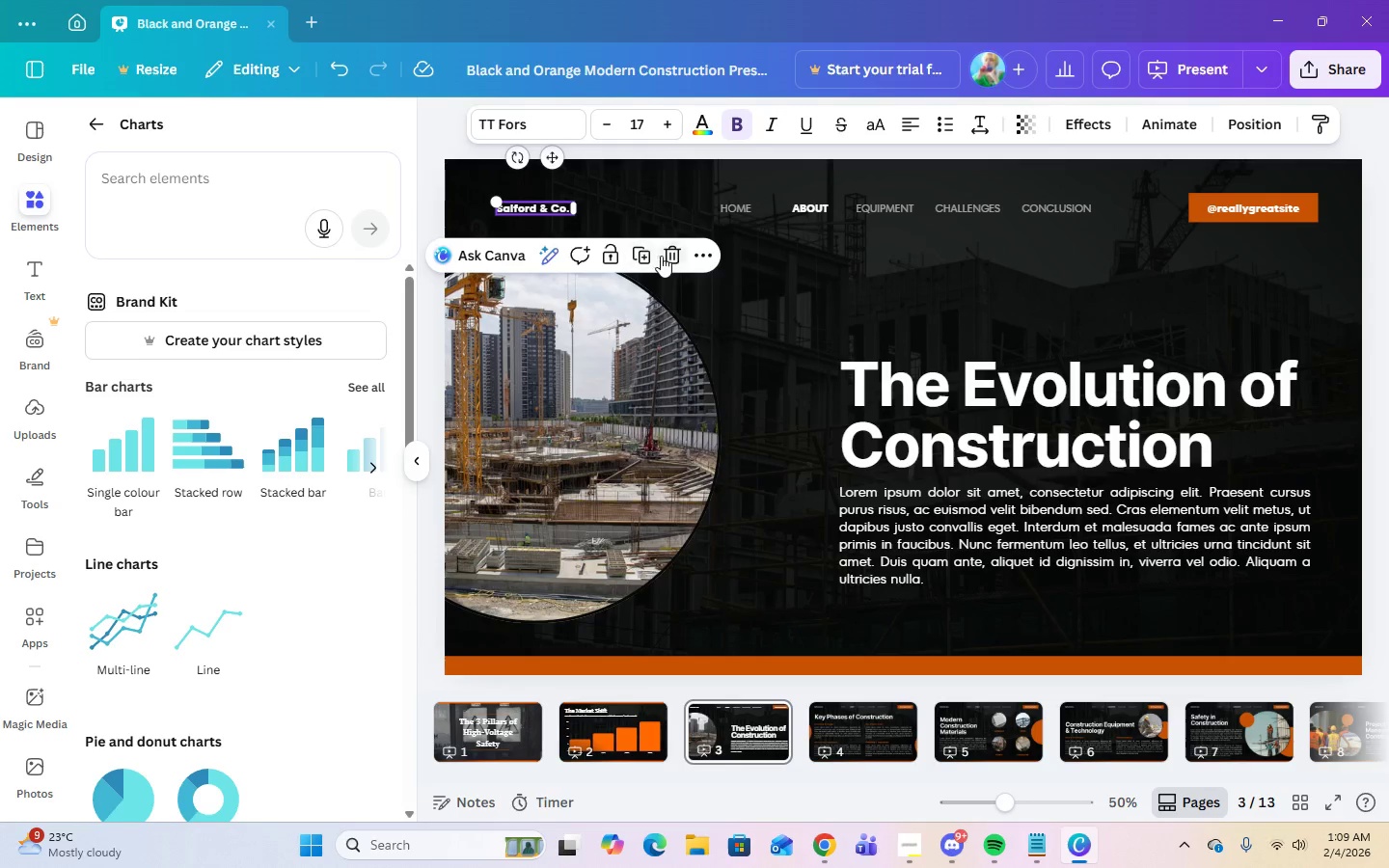 
left_click([667, 254])
 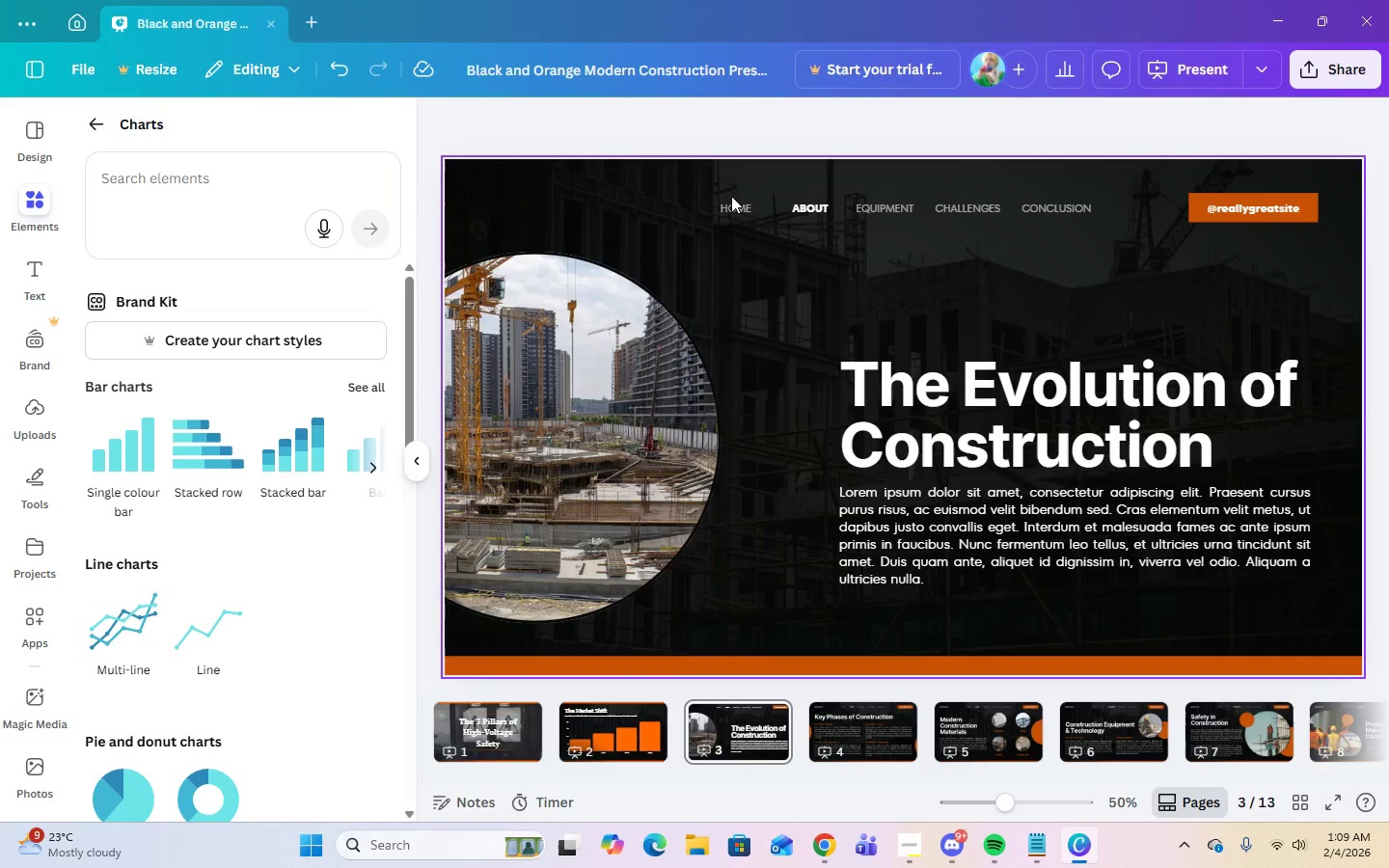 
left_click([732, 204])
 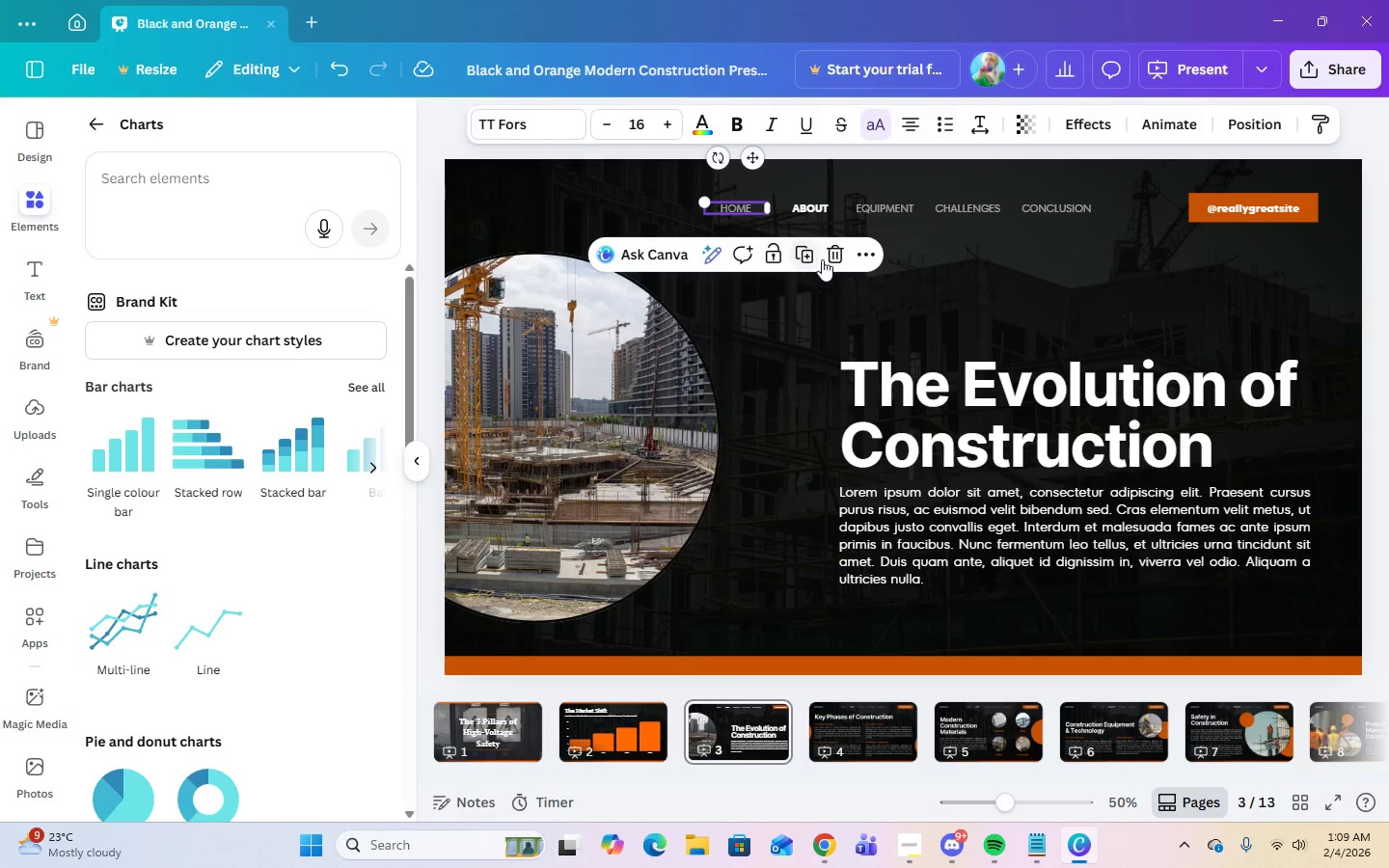 
left_click([829, 249])
 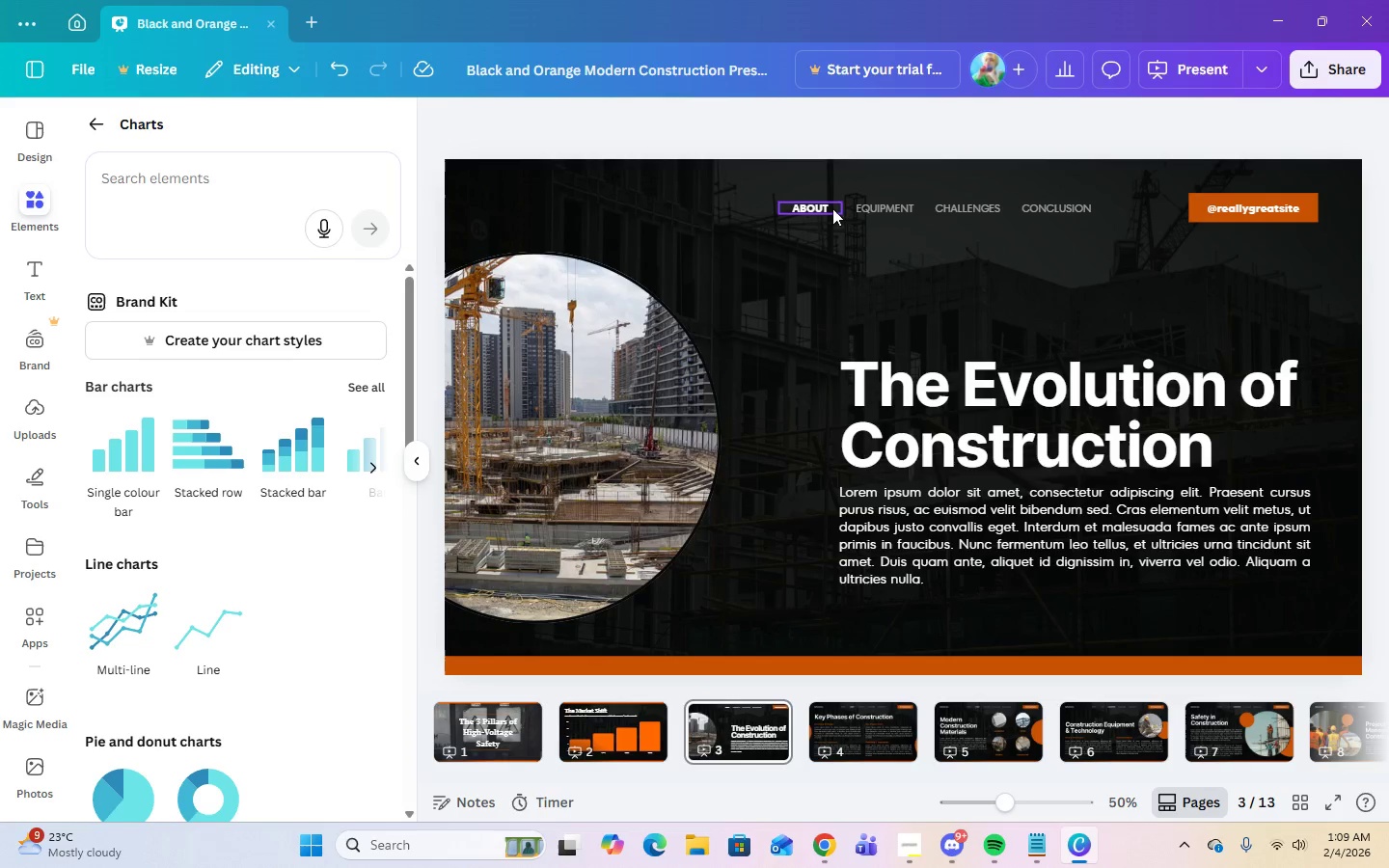 
left_click([824, 207])
 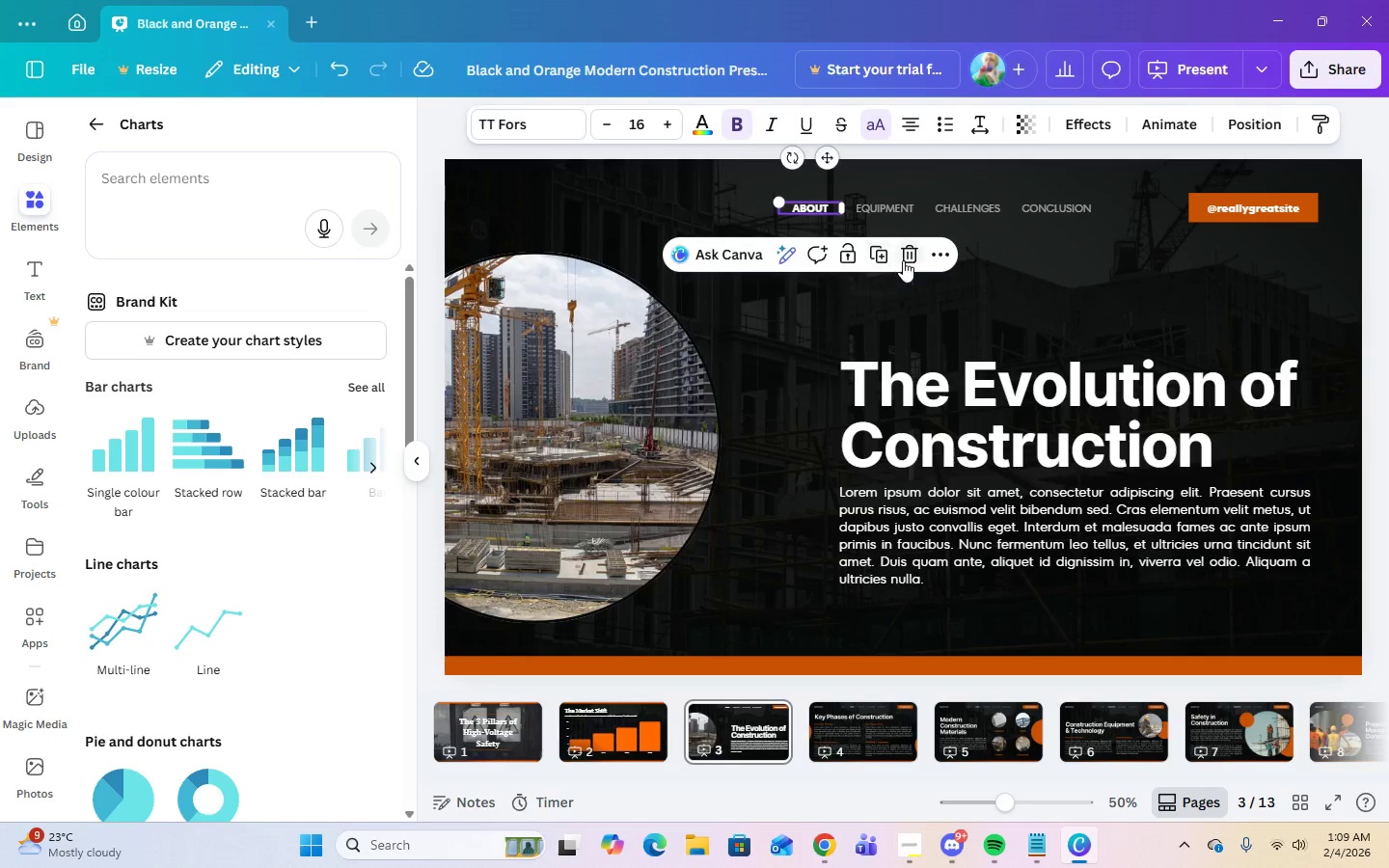 
left_click([908, 257])
 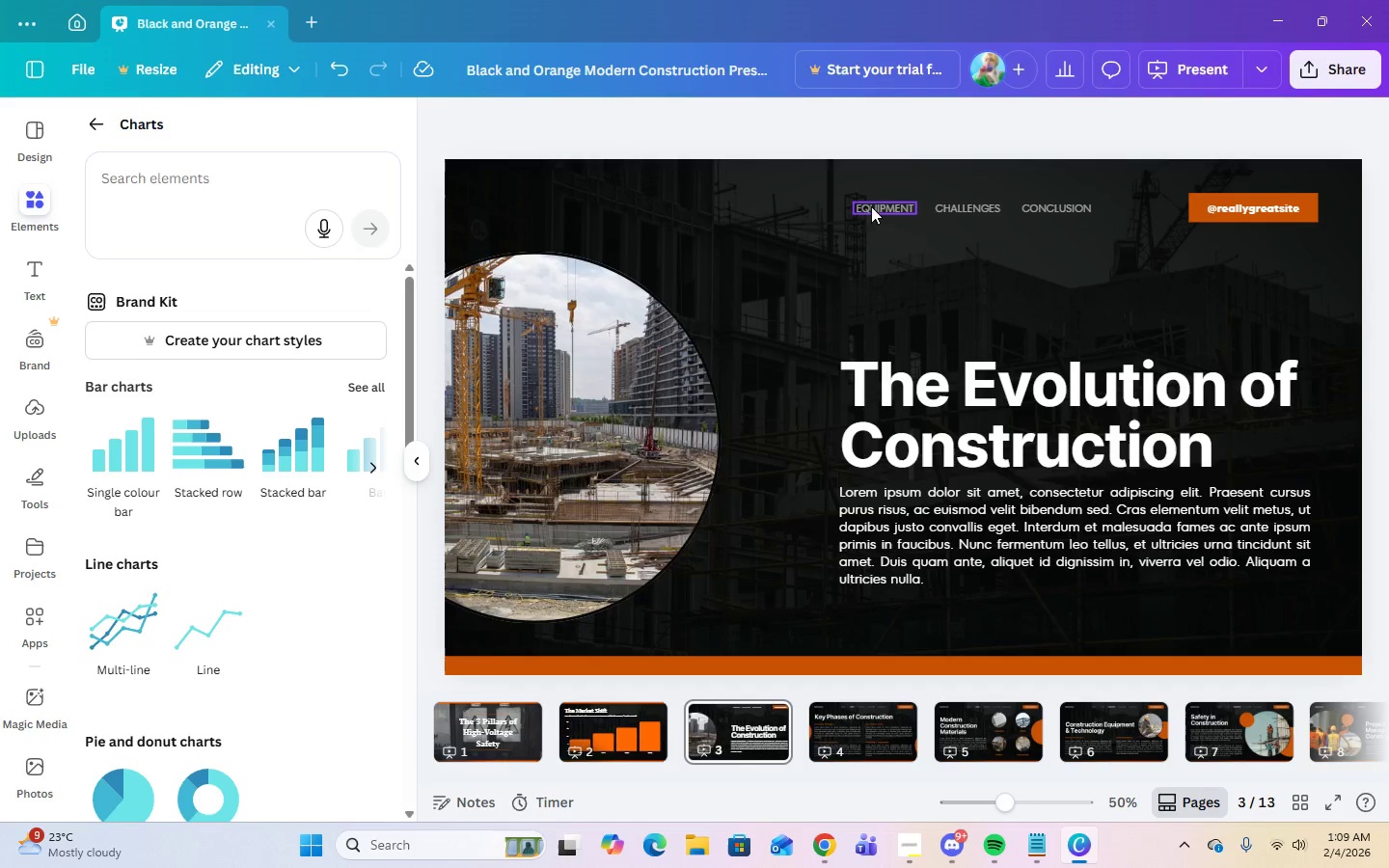 
left_click([870, 203])
 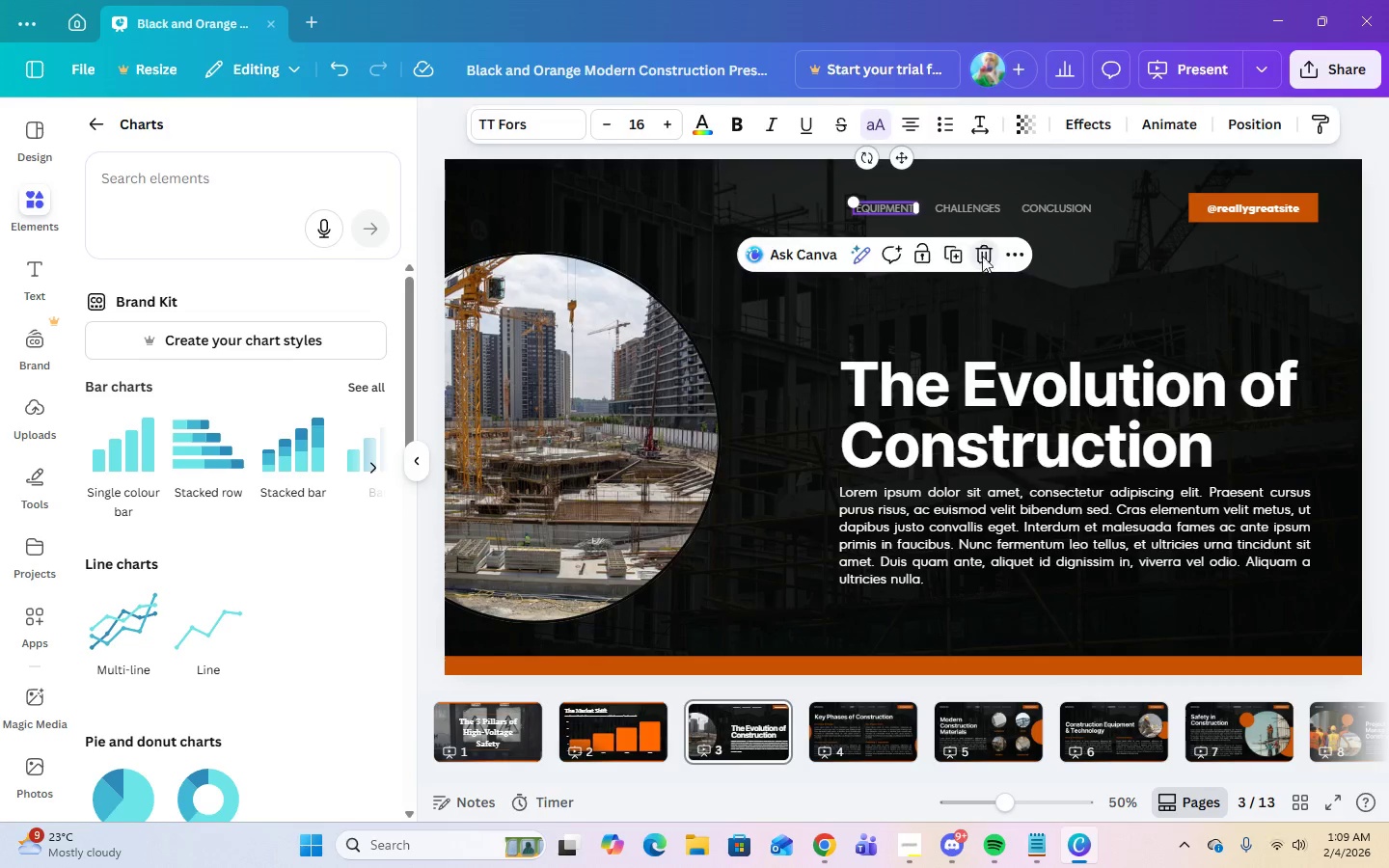 
double_click([970, 207])
 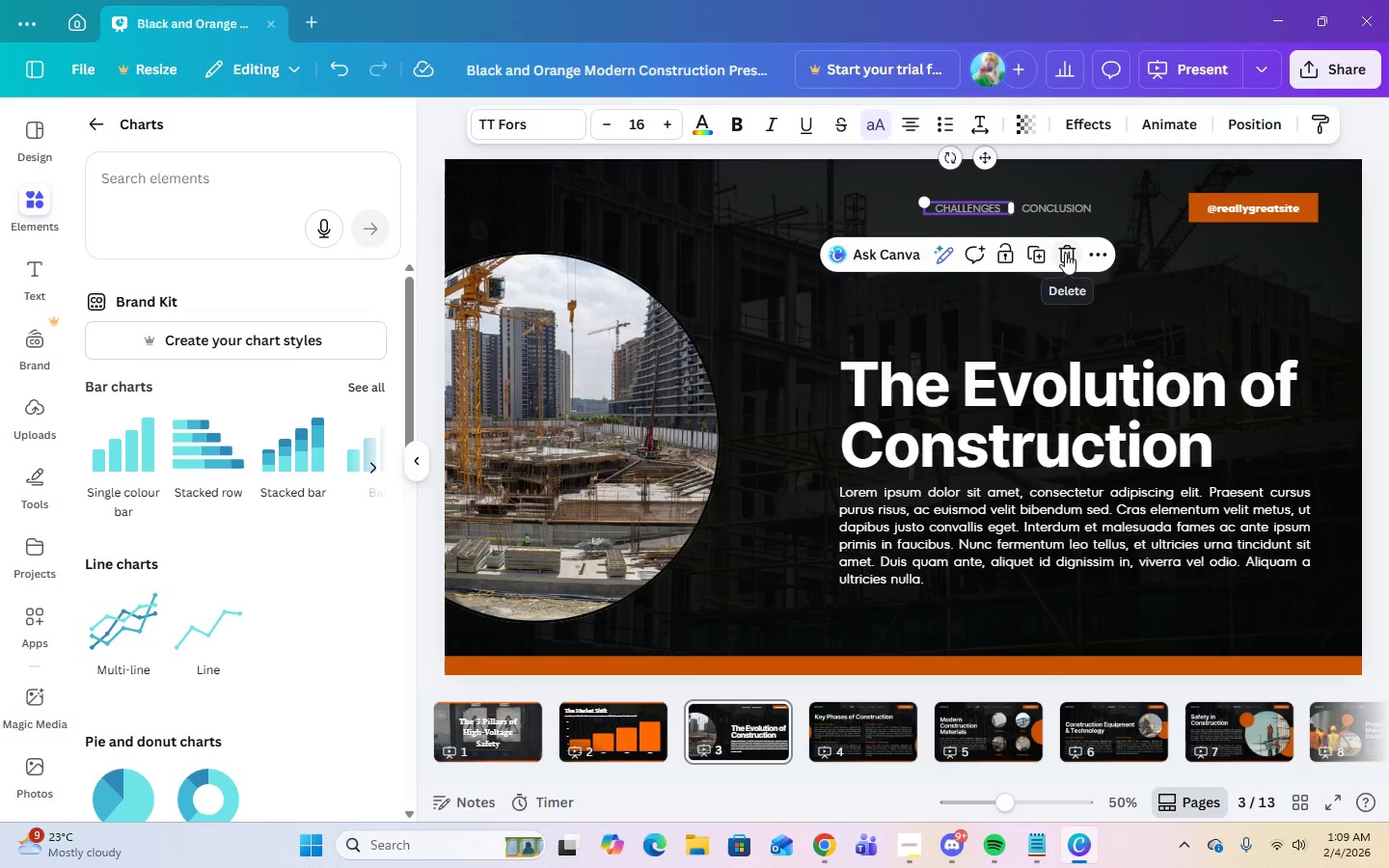 
double_click([1060, 211])
 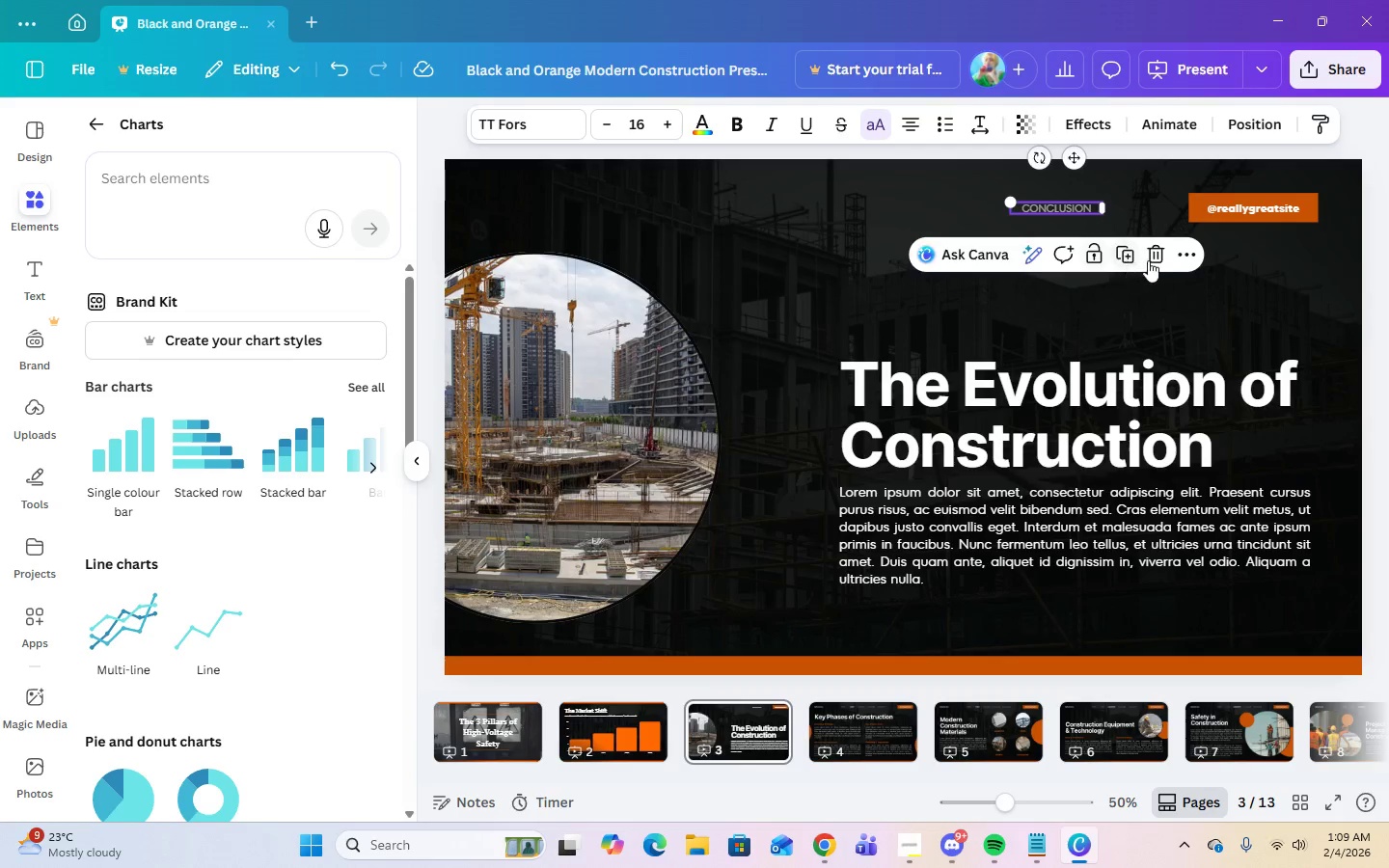 
left_click([1155, 258])
 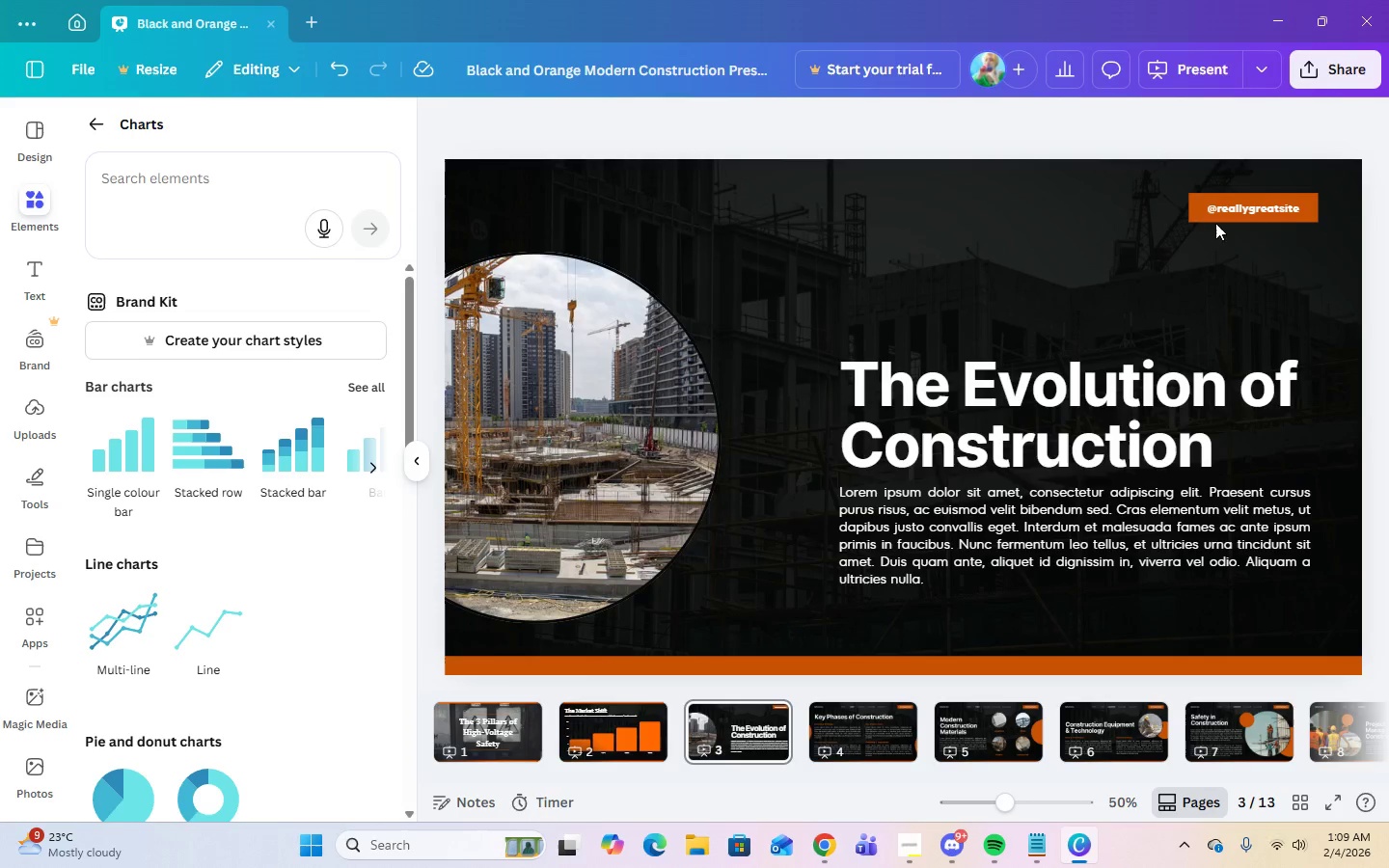 
left_click([1217, 210])
 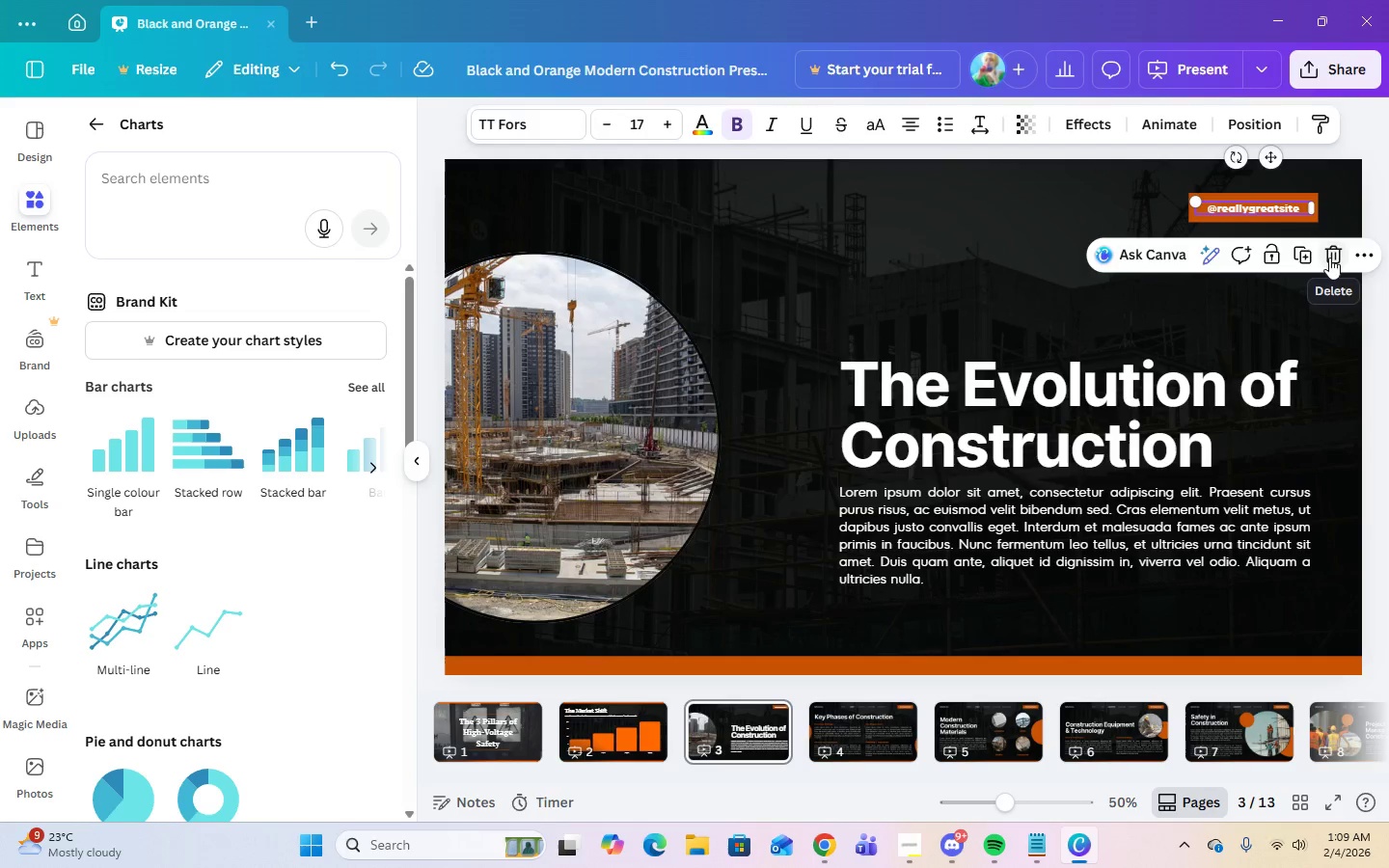 
double_click([1278, 219])
 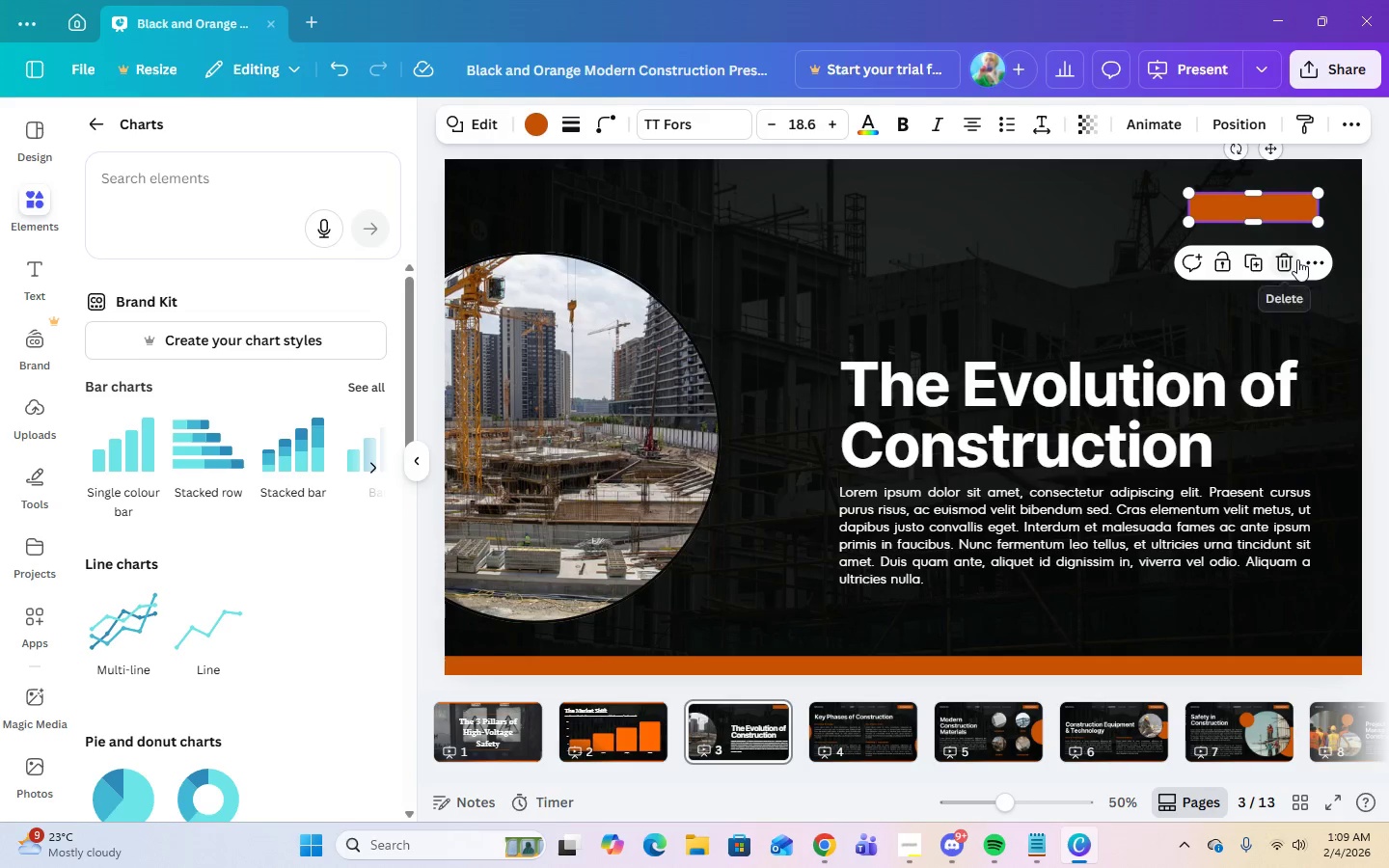 
left_click([1282, 259])
 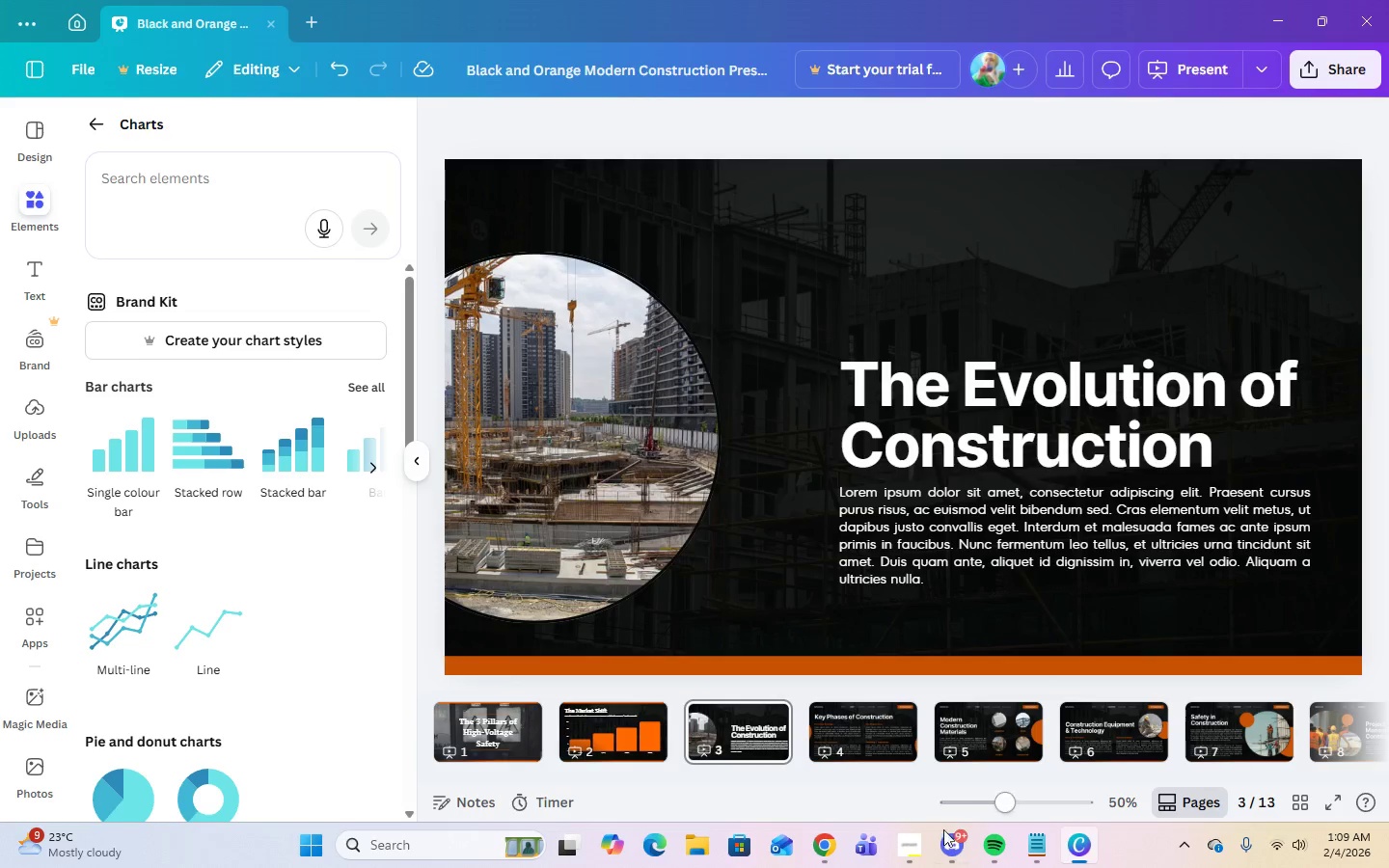 
left_click([923, 850])